 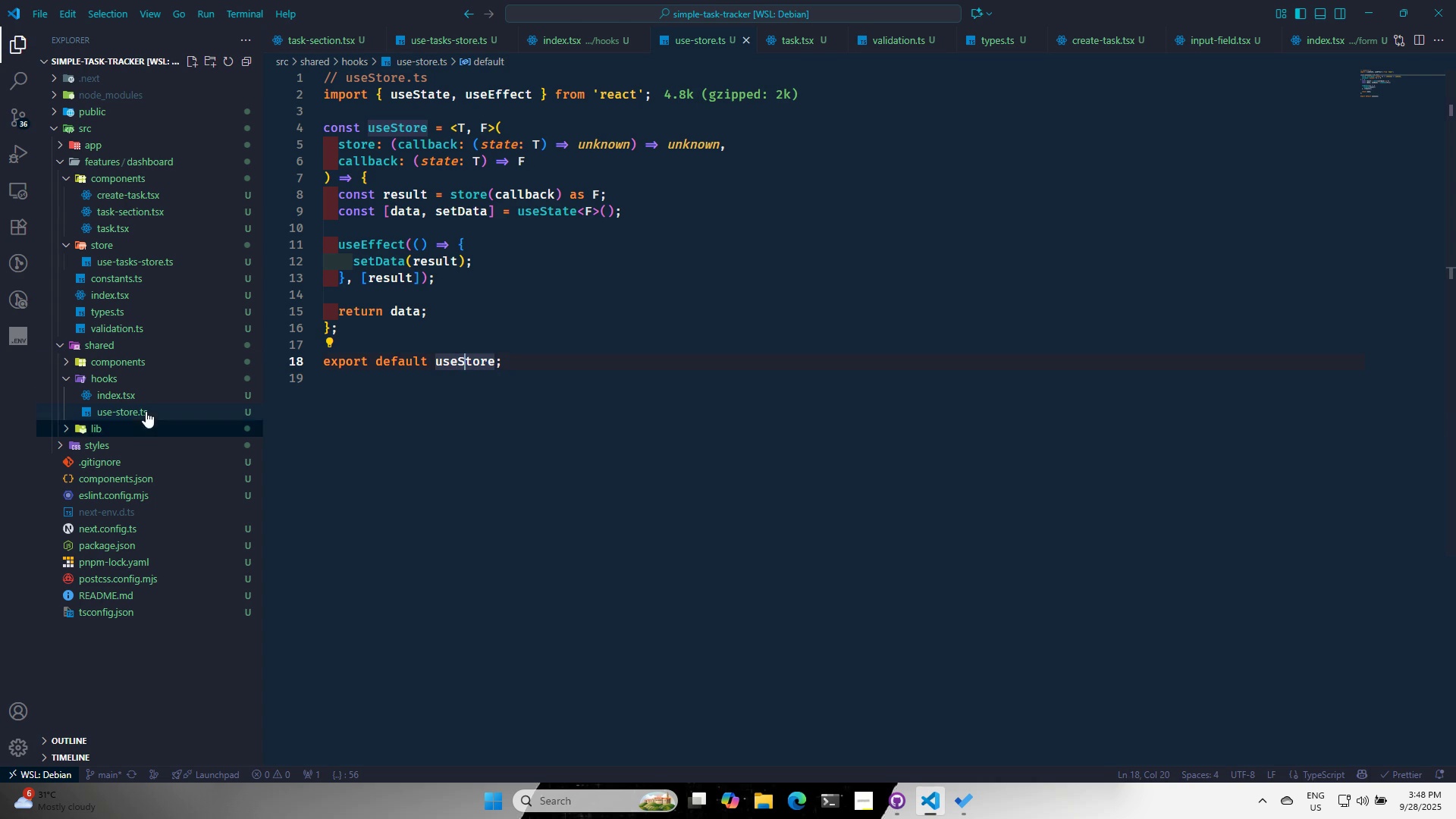 
double_click([565, 360])
 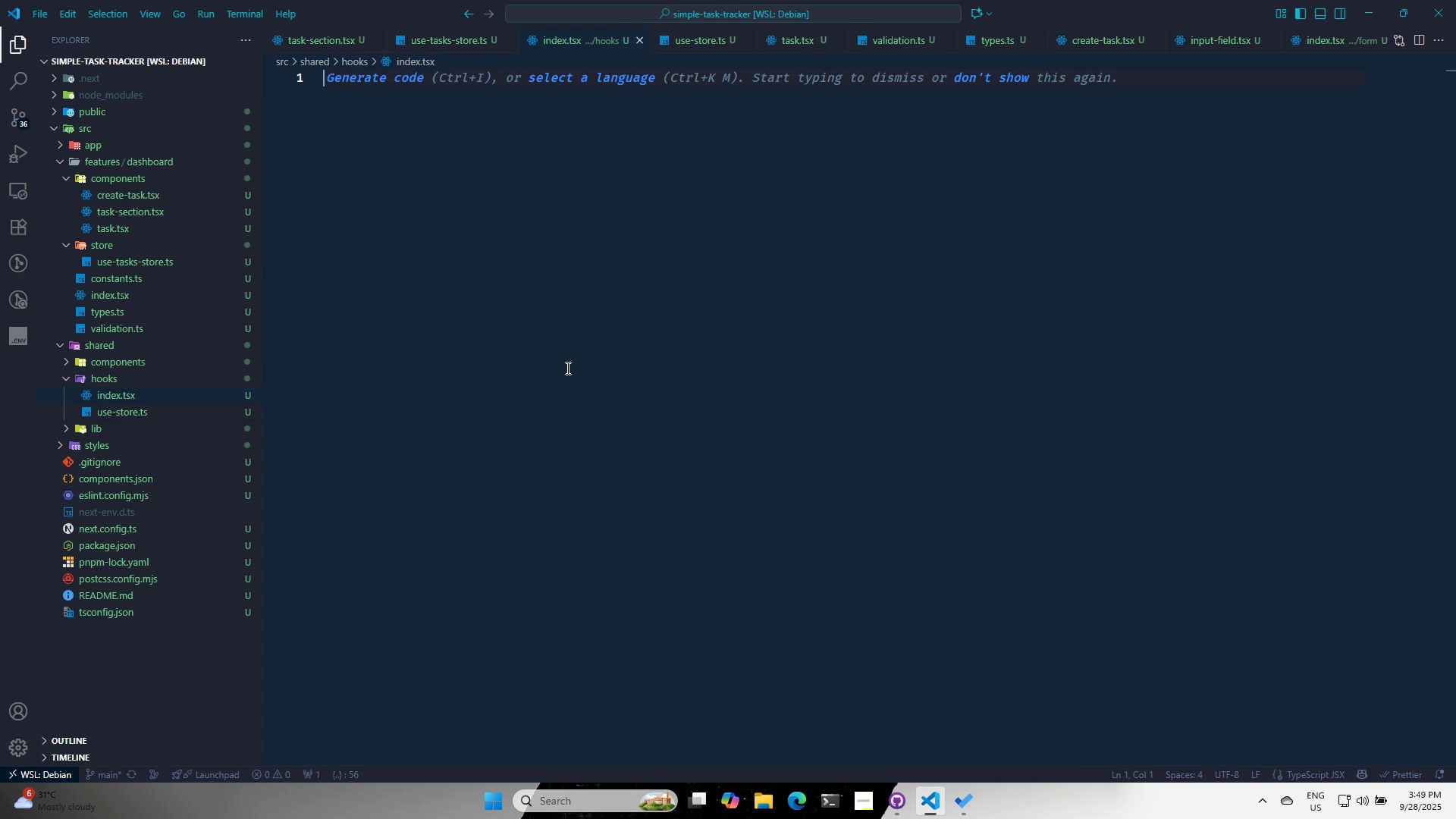 
type(export t)
key(Backspace)
 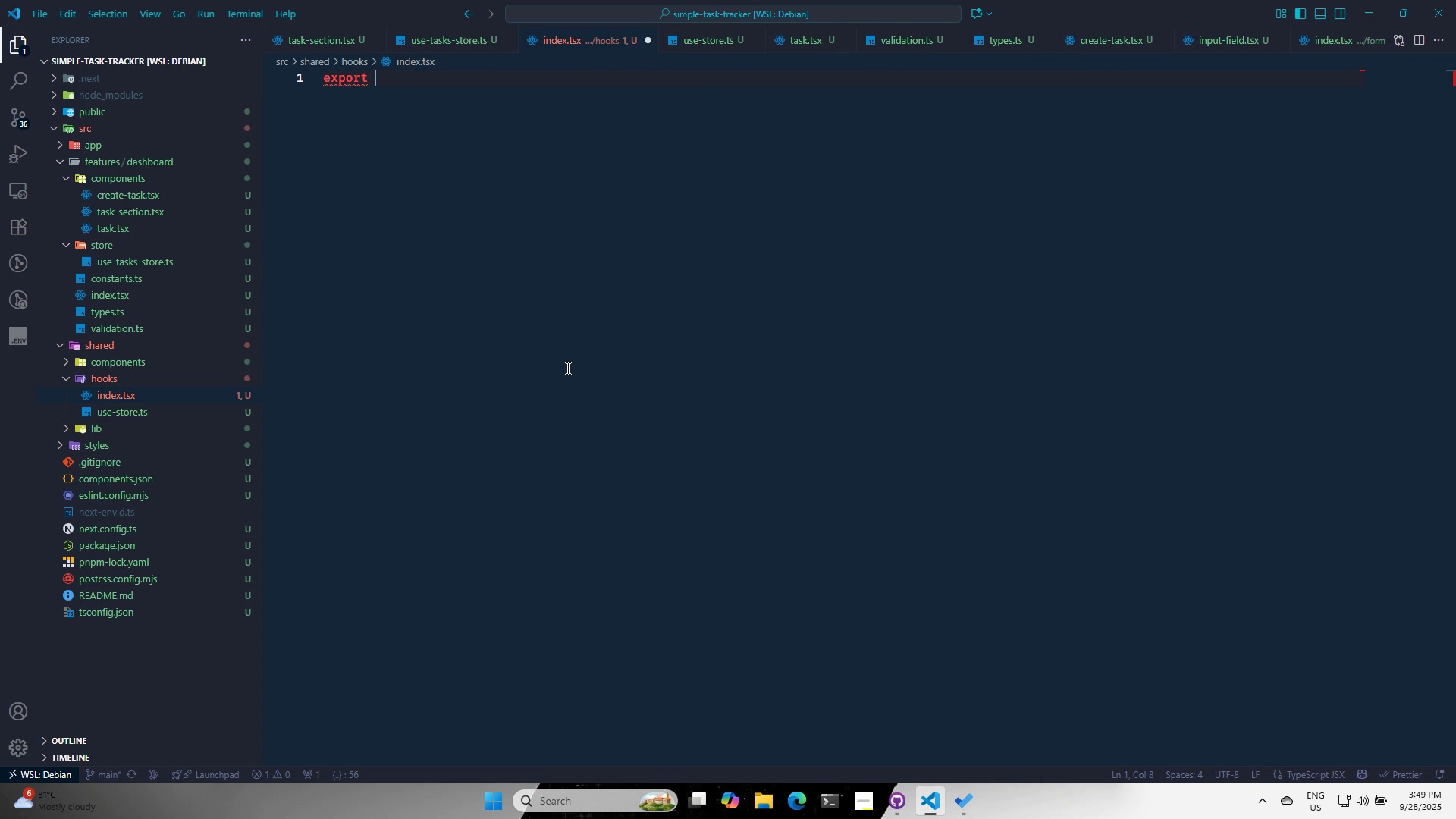 
wait(5.52)
 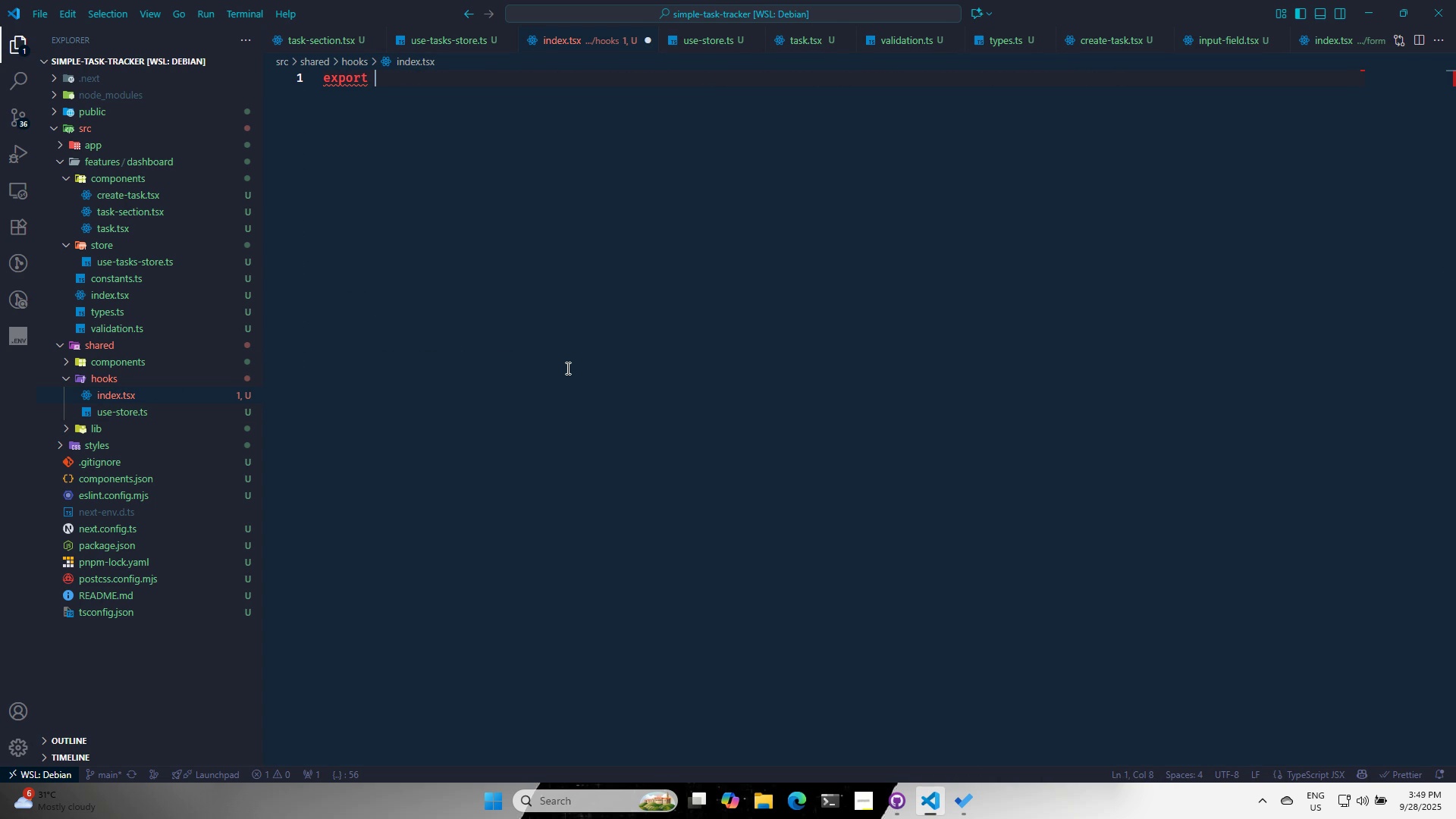 
key(Backspace)
type(export { f)
key(Backspace)
type(deda)
key(Backspace)
key(Backspace)
type(fault as )